 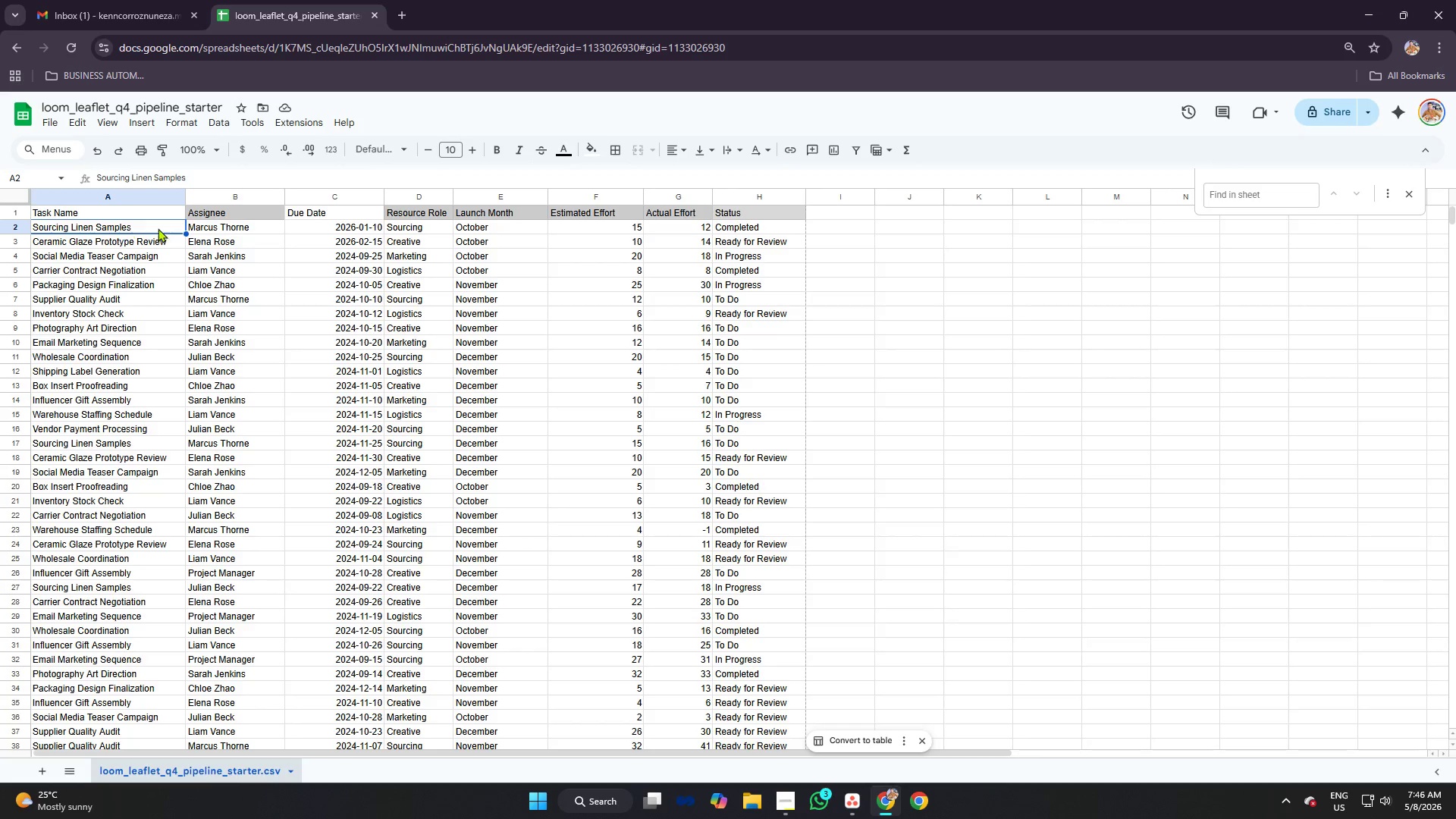 
double_click([314, 228])
 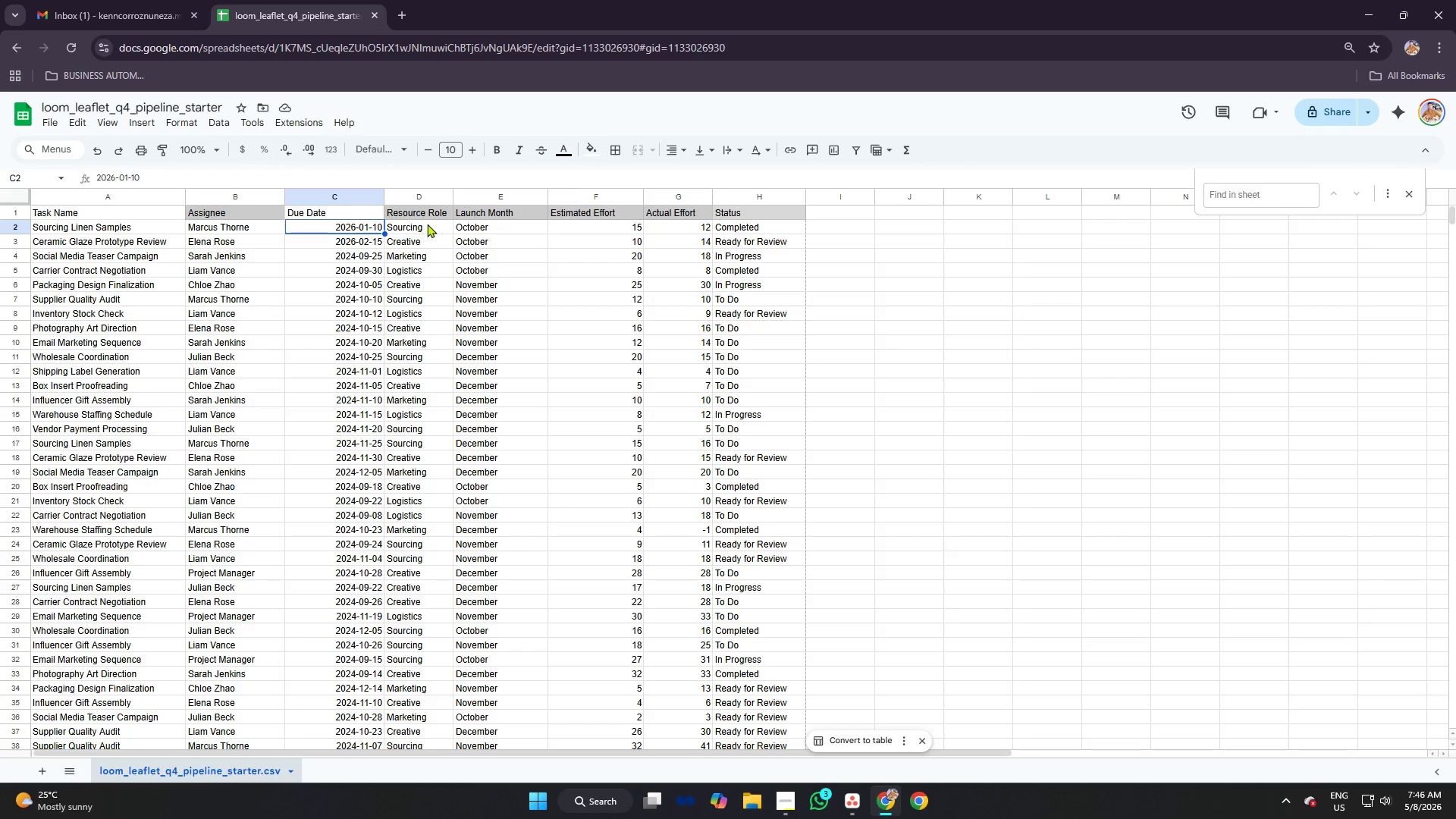 
left_click([427, 224])
 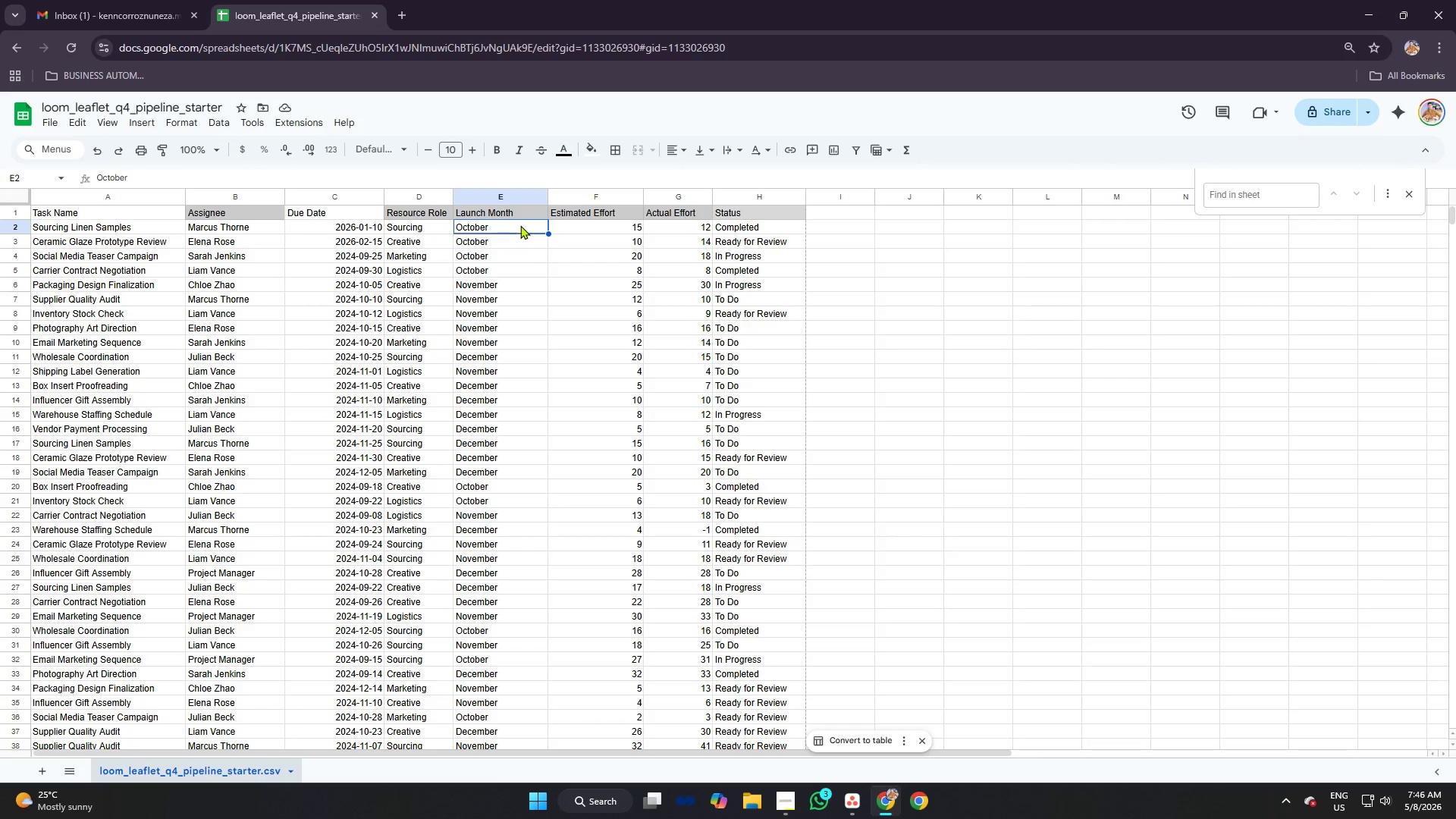 
double_click([579, 224])
 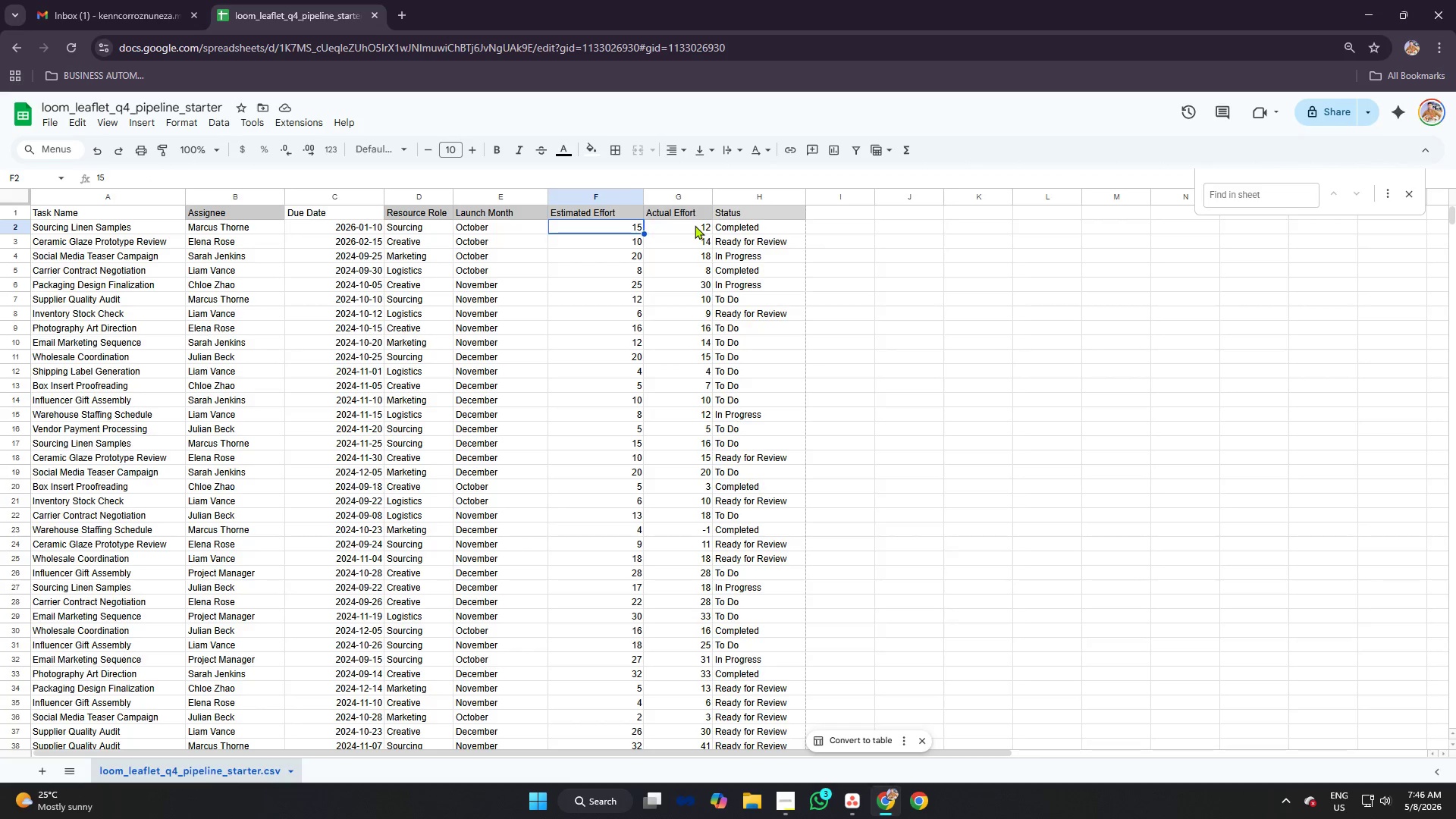 
triple_click([695, 225])
 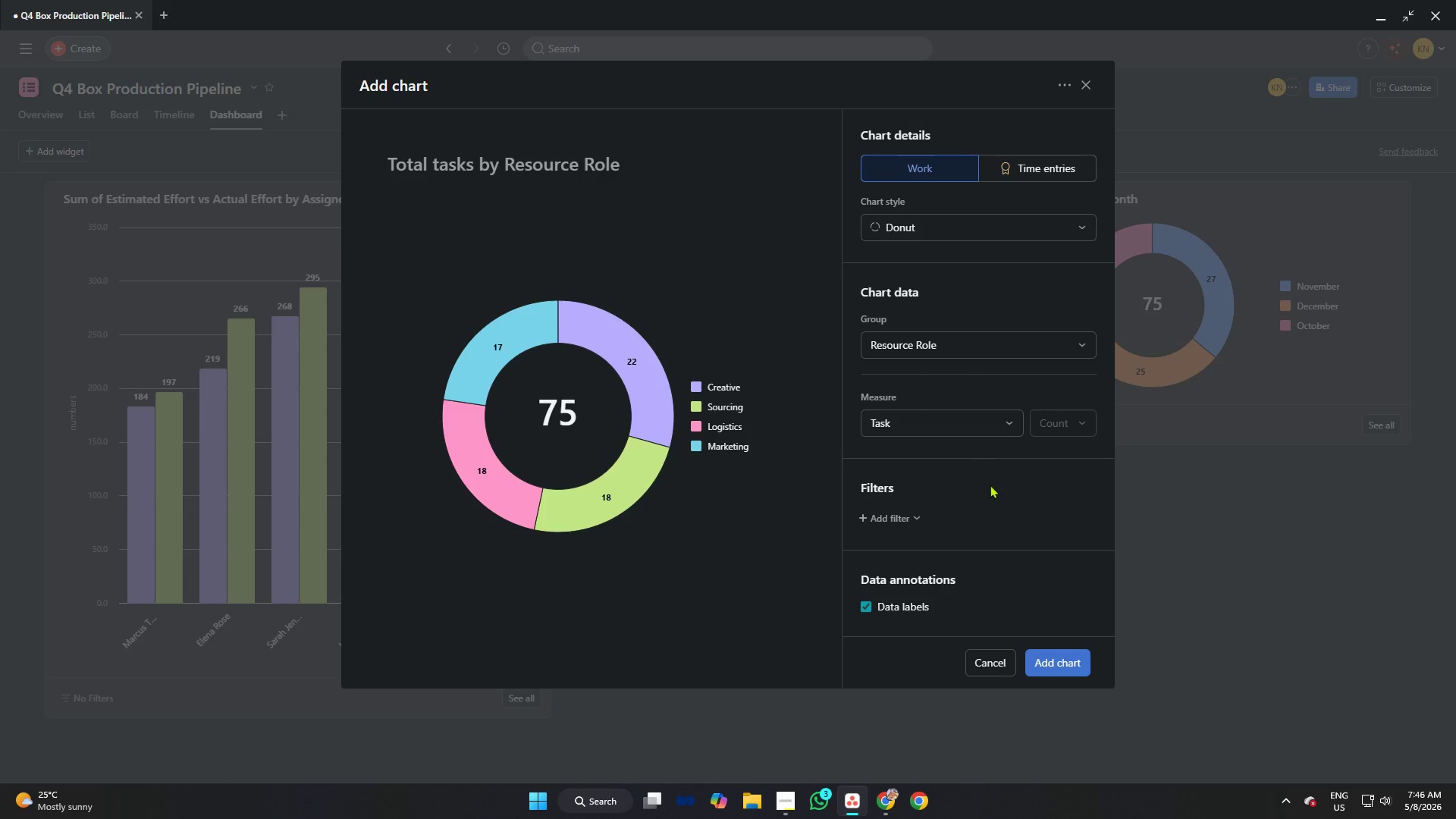 
wait(8.08)
 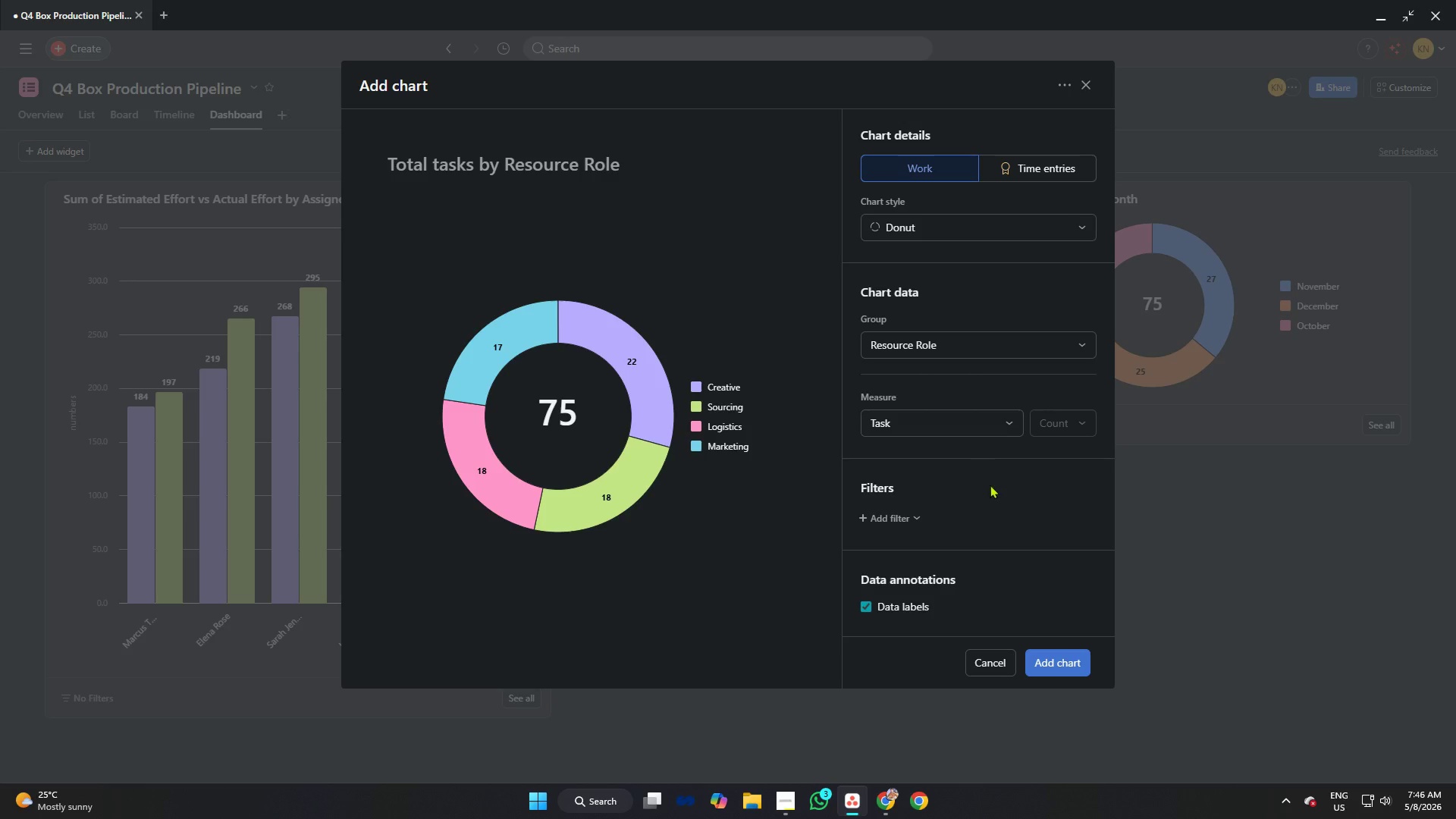 
double_click([868, 605])
 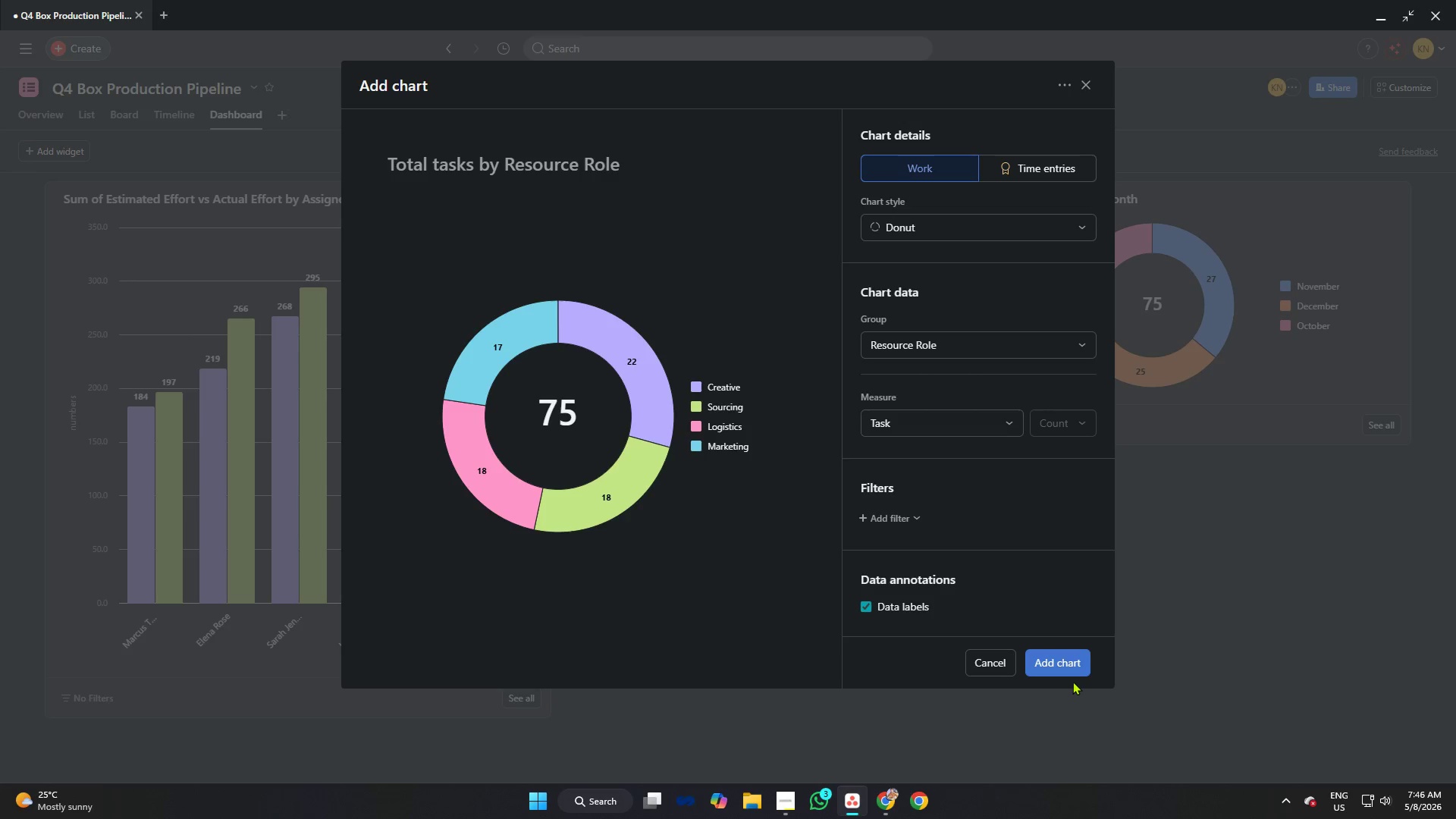 
left_click([1068, 674])
 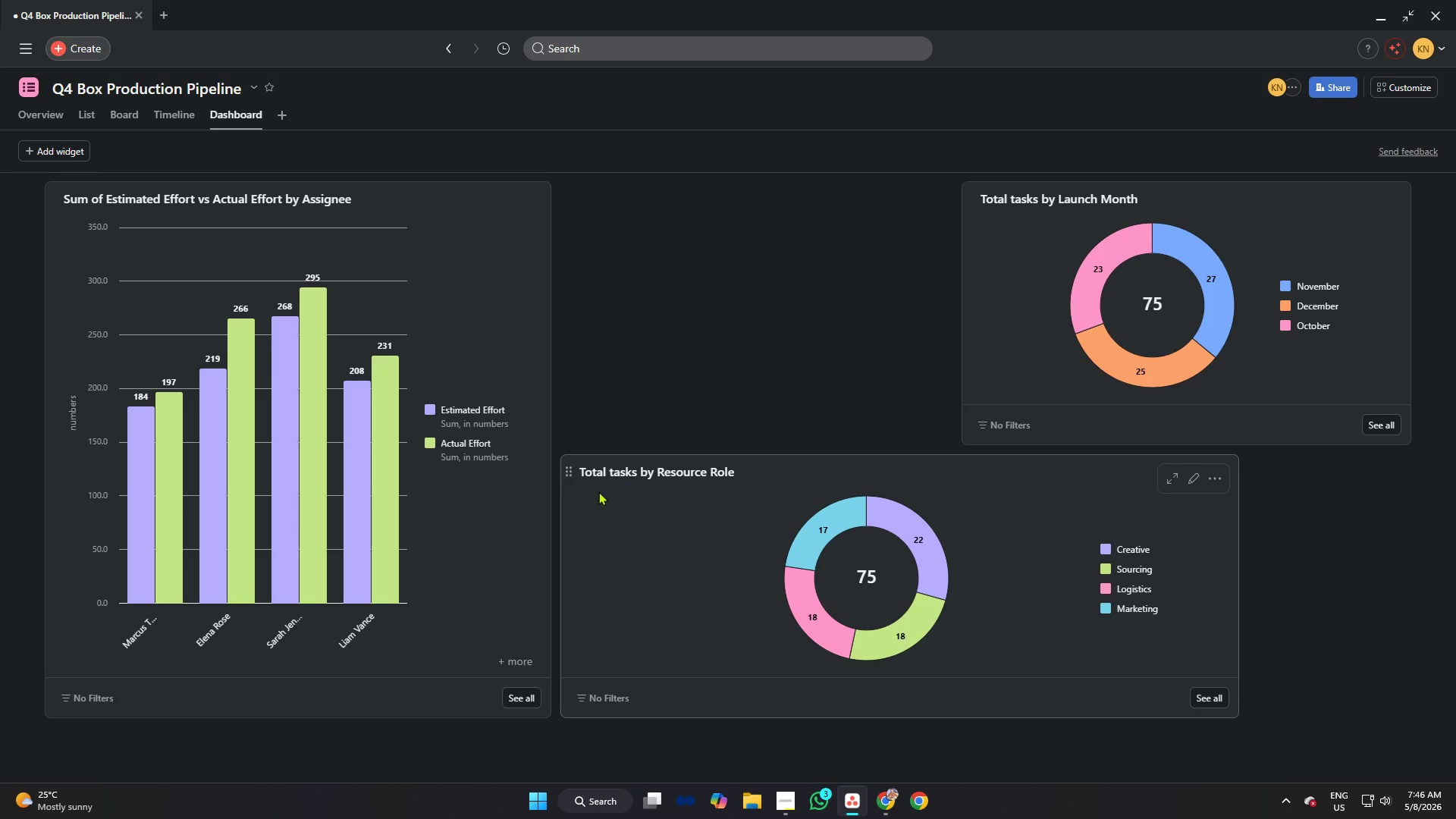 
left_click_drag(start_coordinate=[567, 499], to_coordinate=[936, 499])
 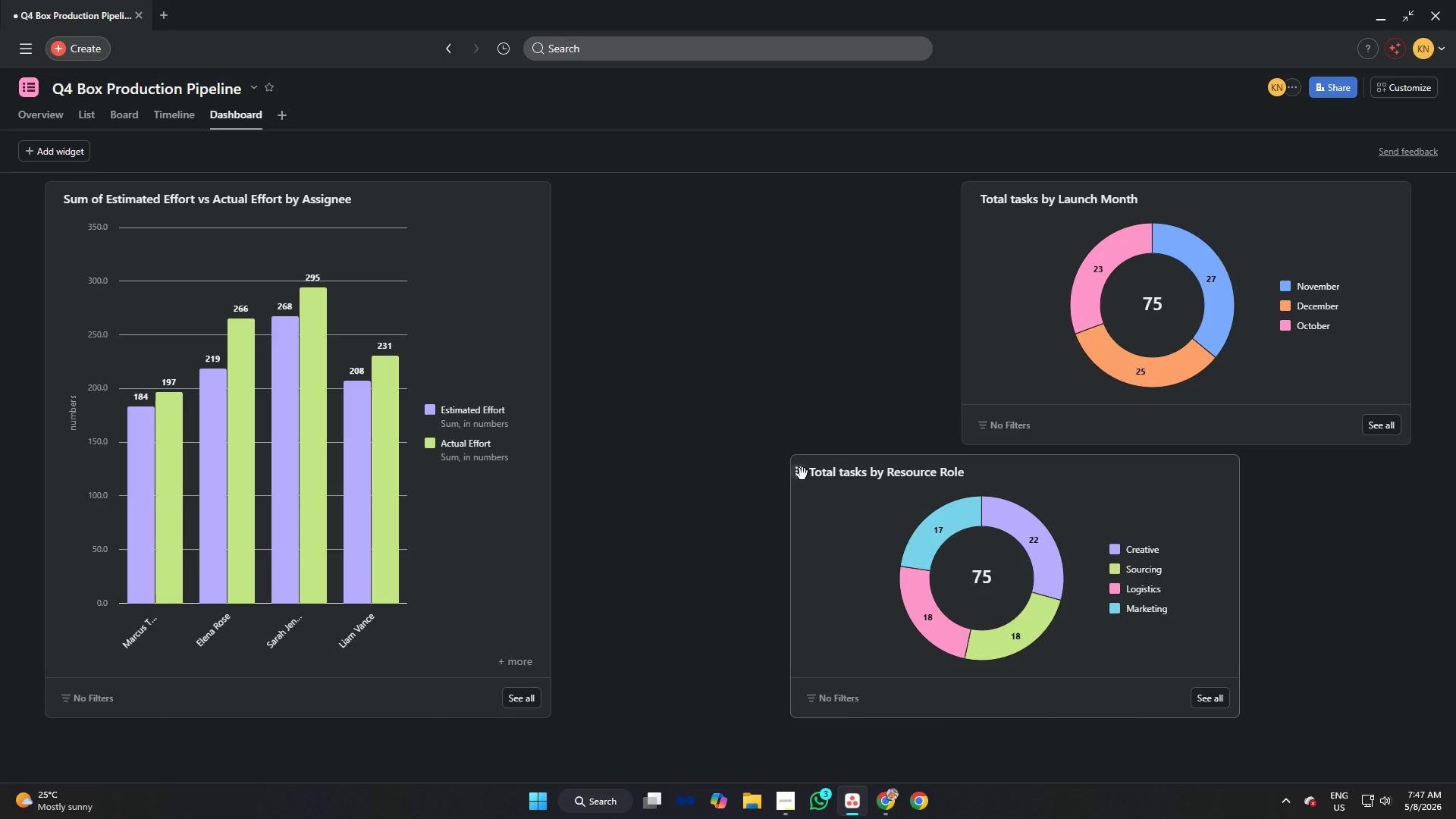 
left_click_drag(start_coordinate=[802, 474], to_coordinate=[962, 474])
 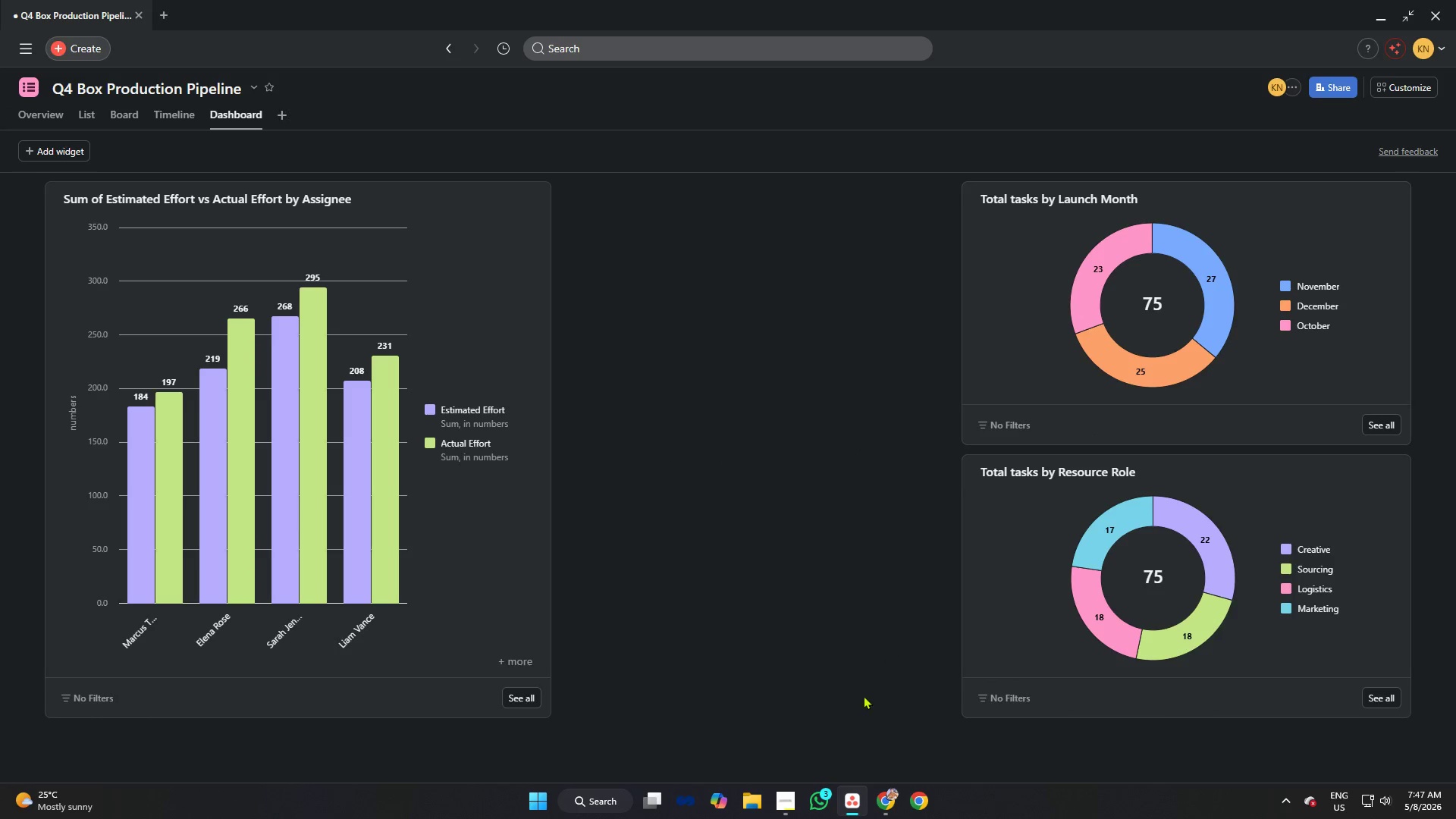 
left_click([791, 799])